 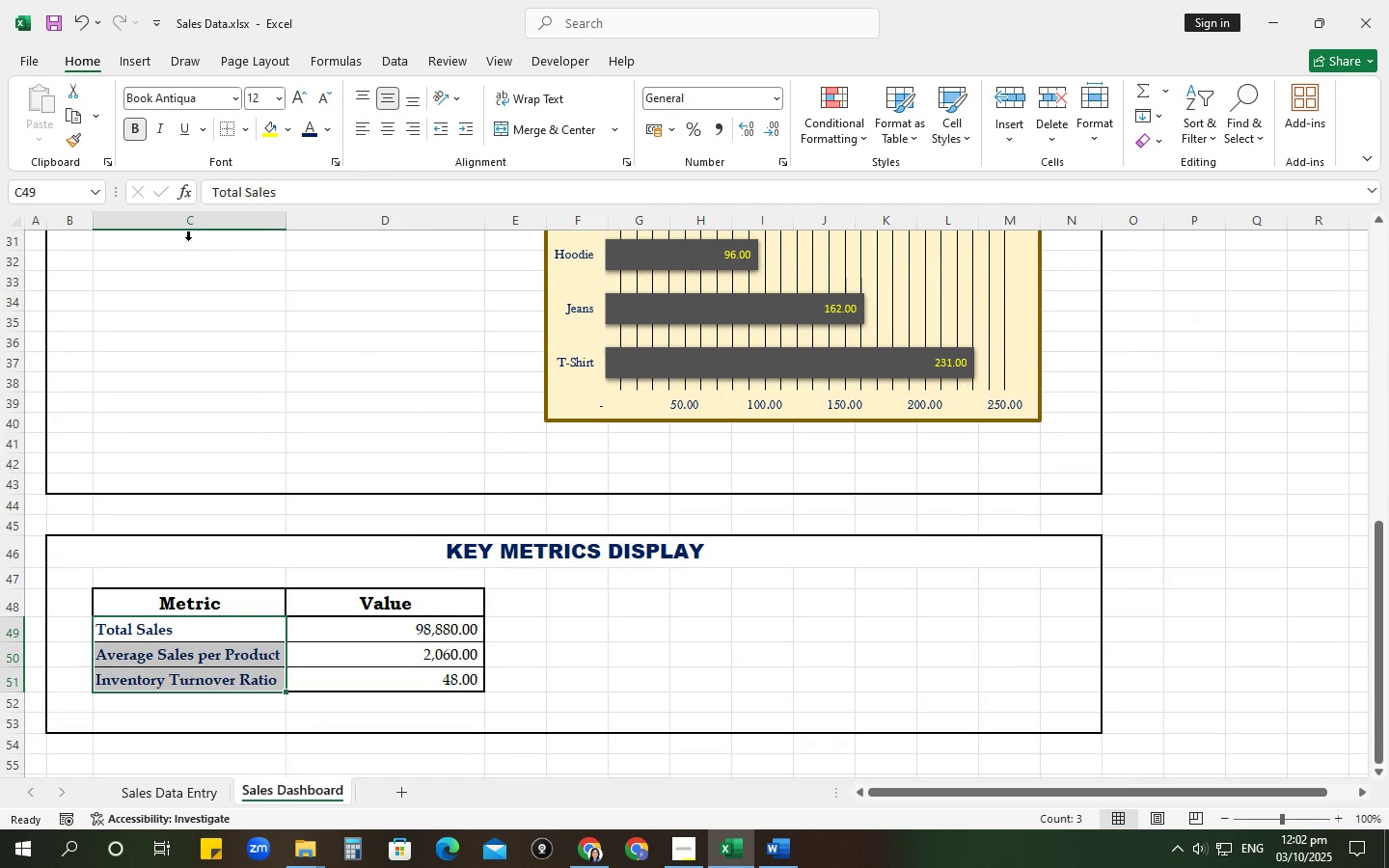 
left_click([216, 318])
 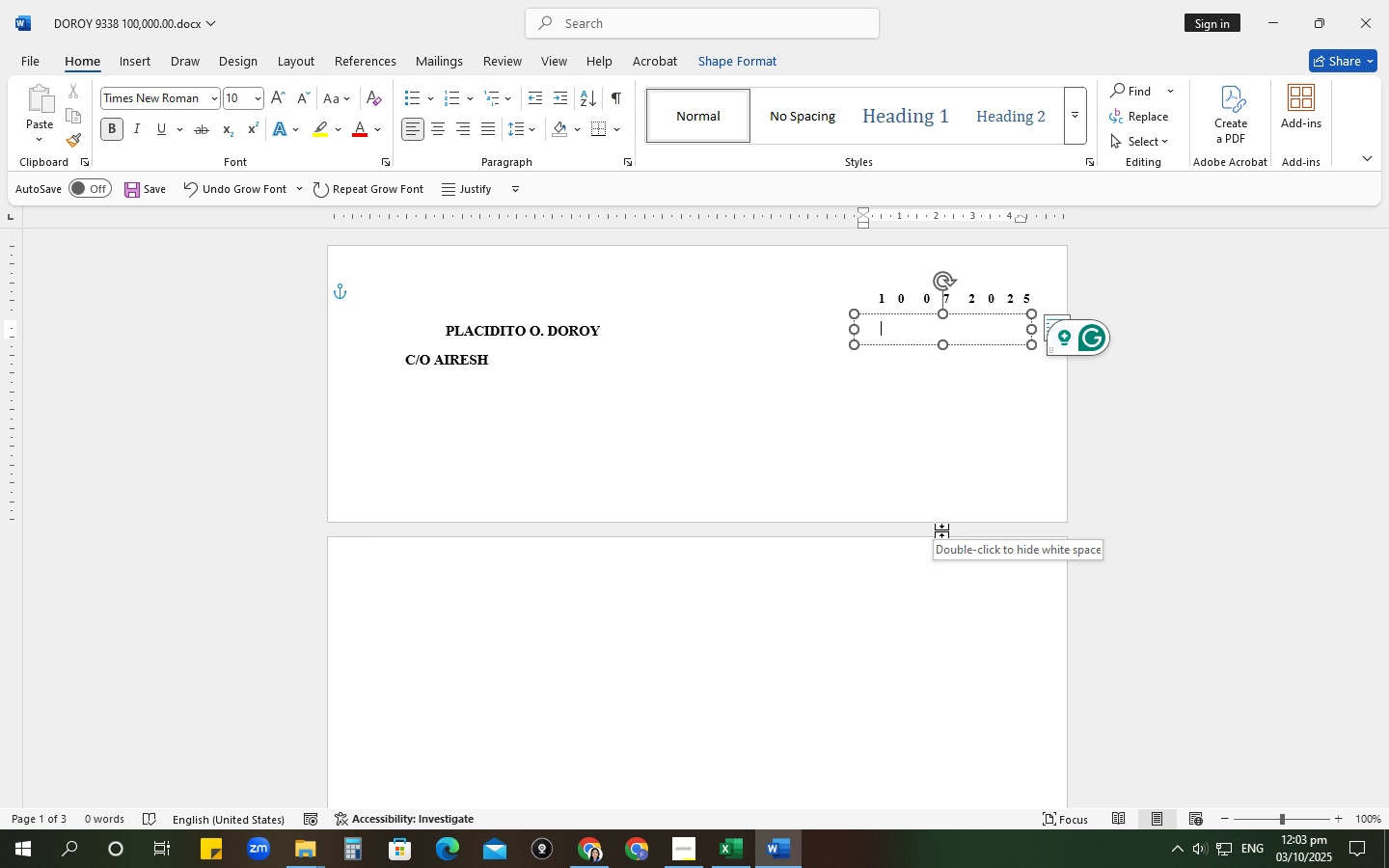 
wait(85.16)
 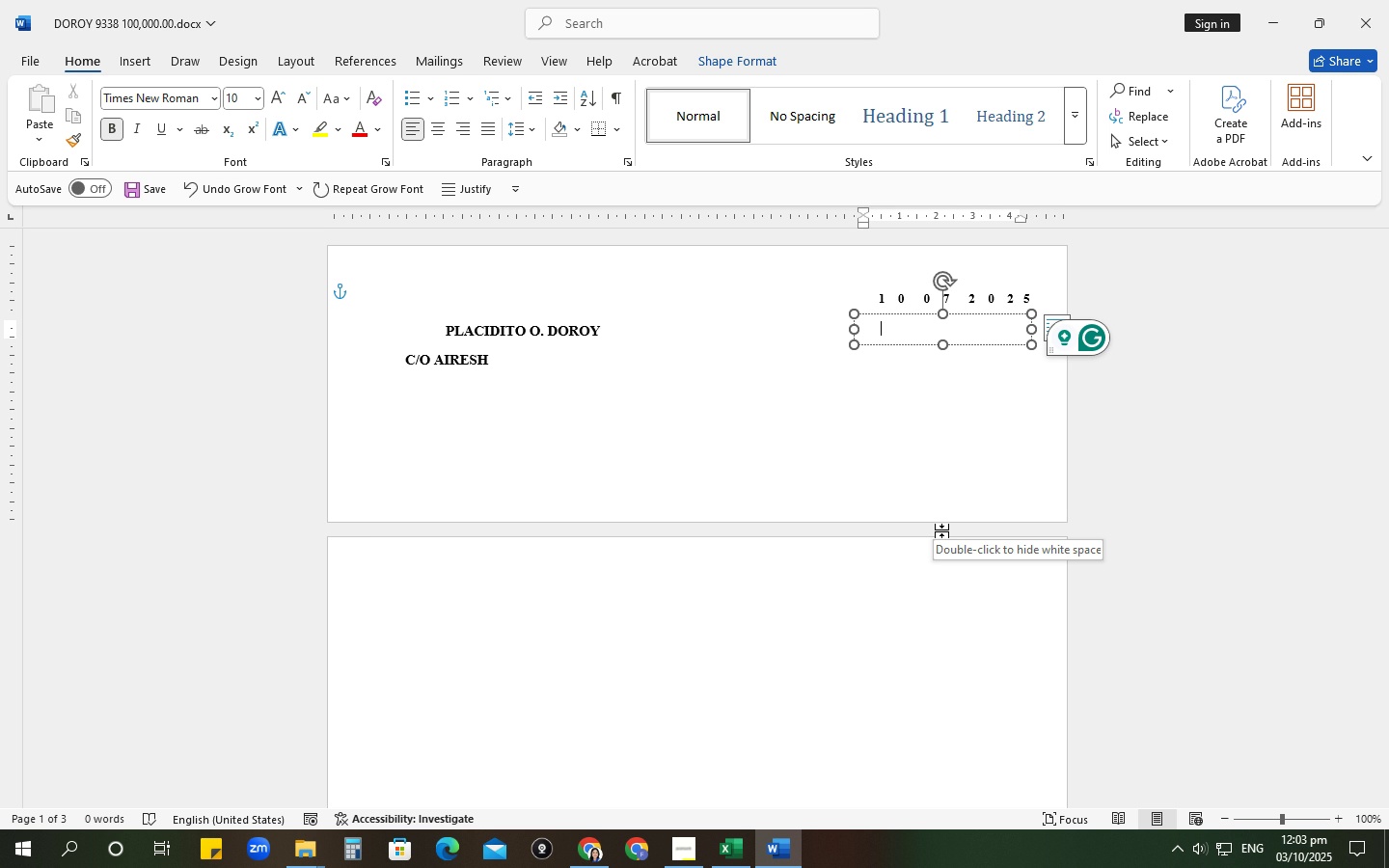 
key(Numpad2)
 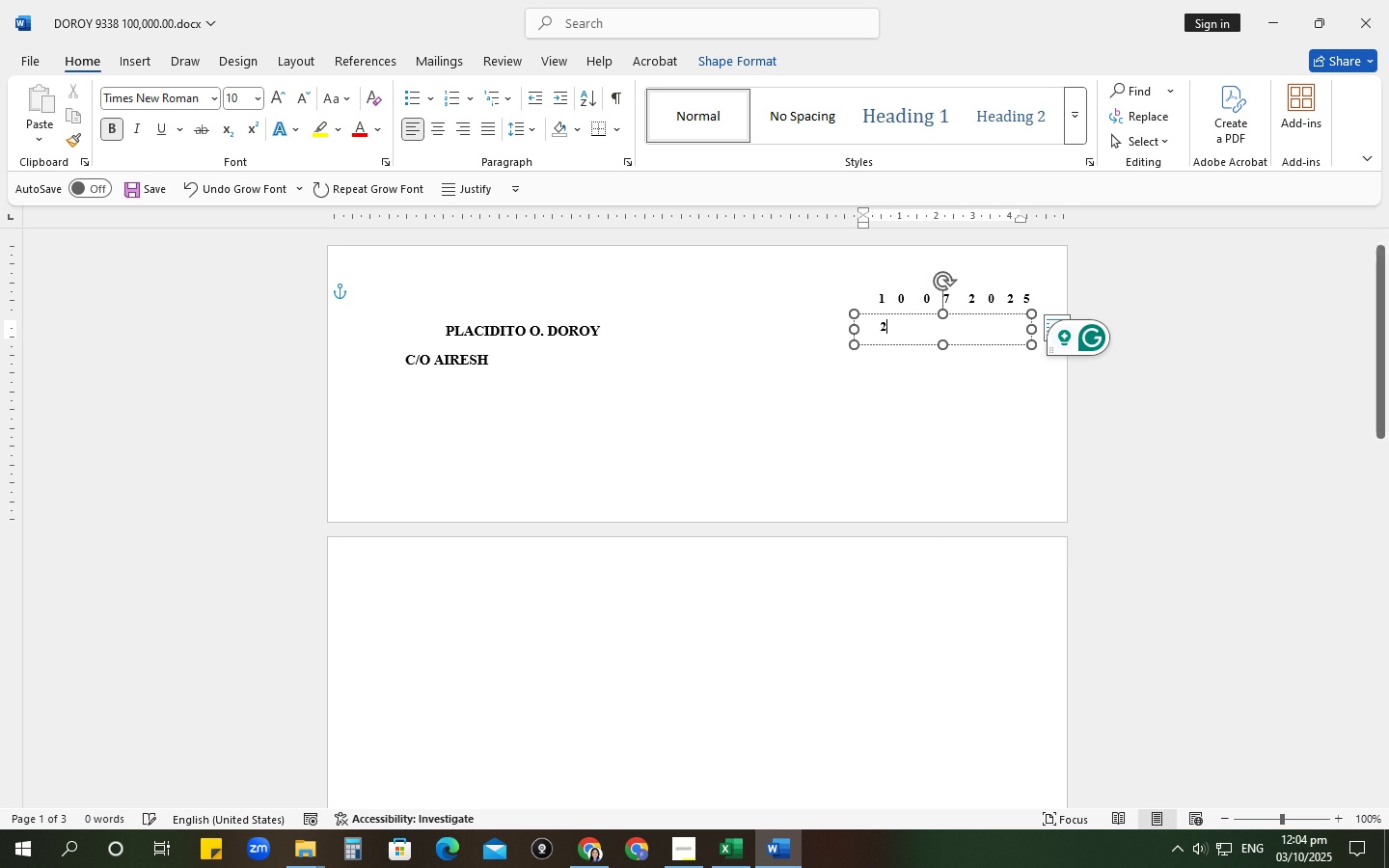 
key(Numpad0)
 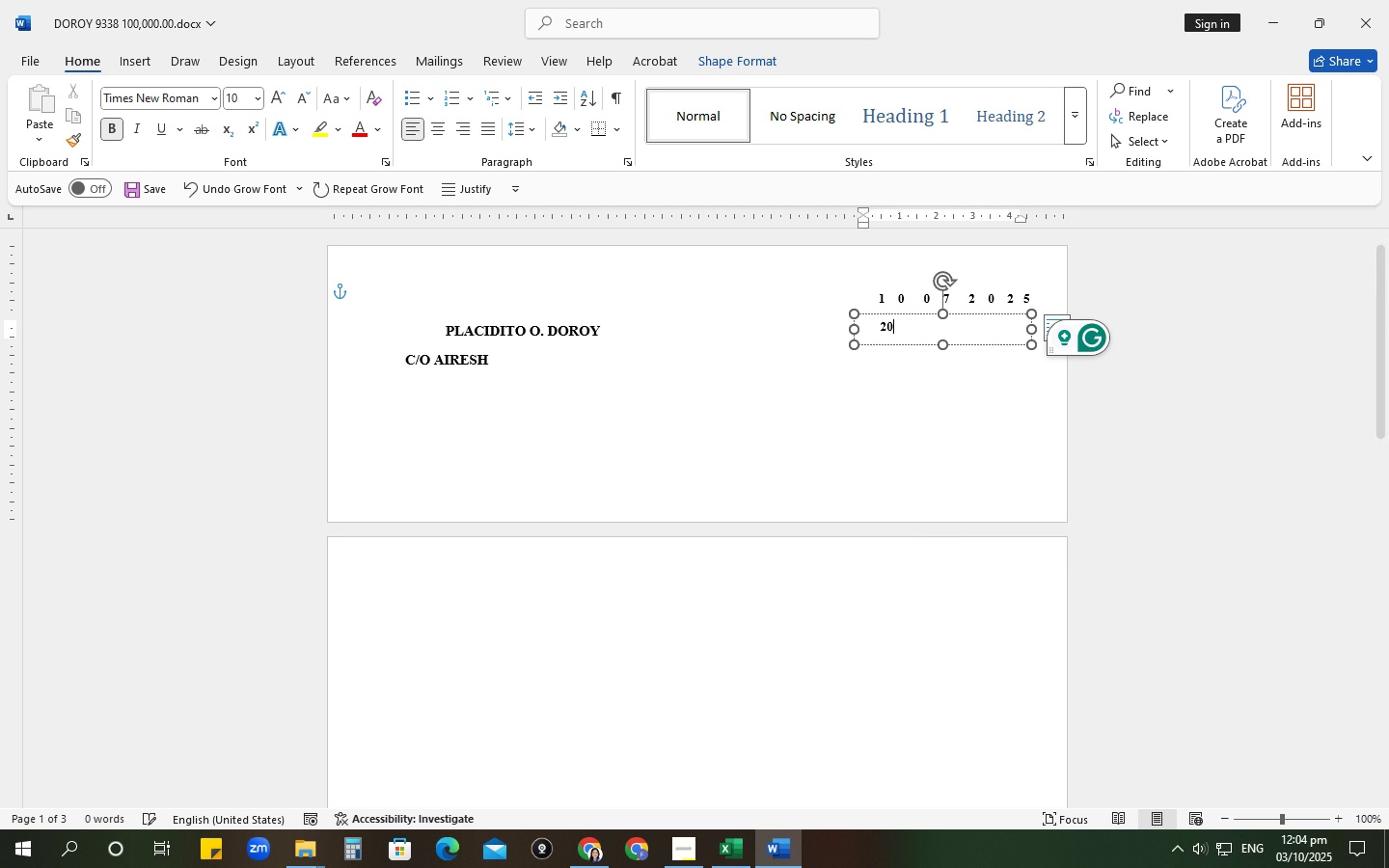 
key(Numpad0)
 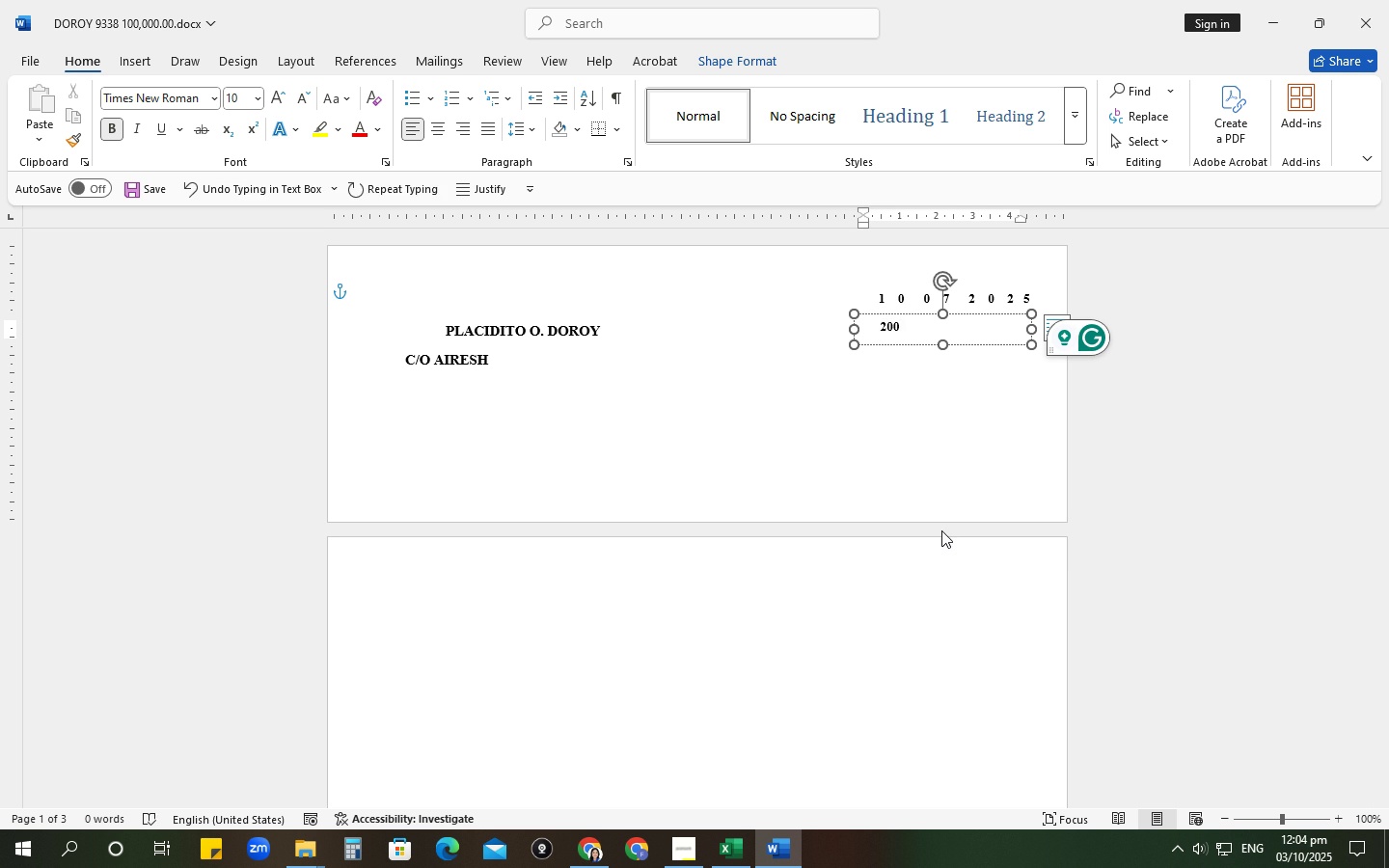 
key(Comma)
 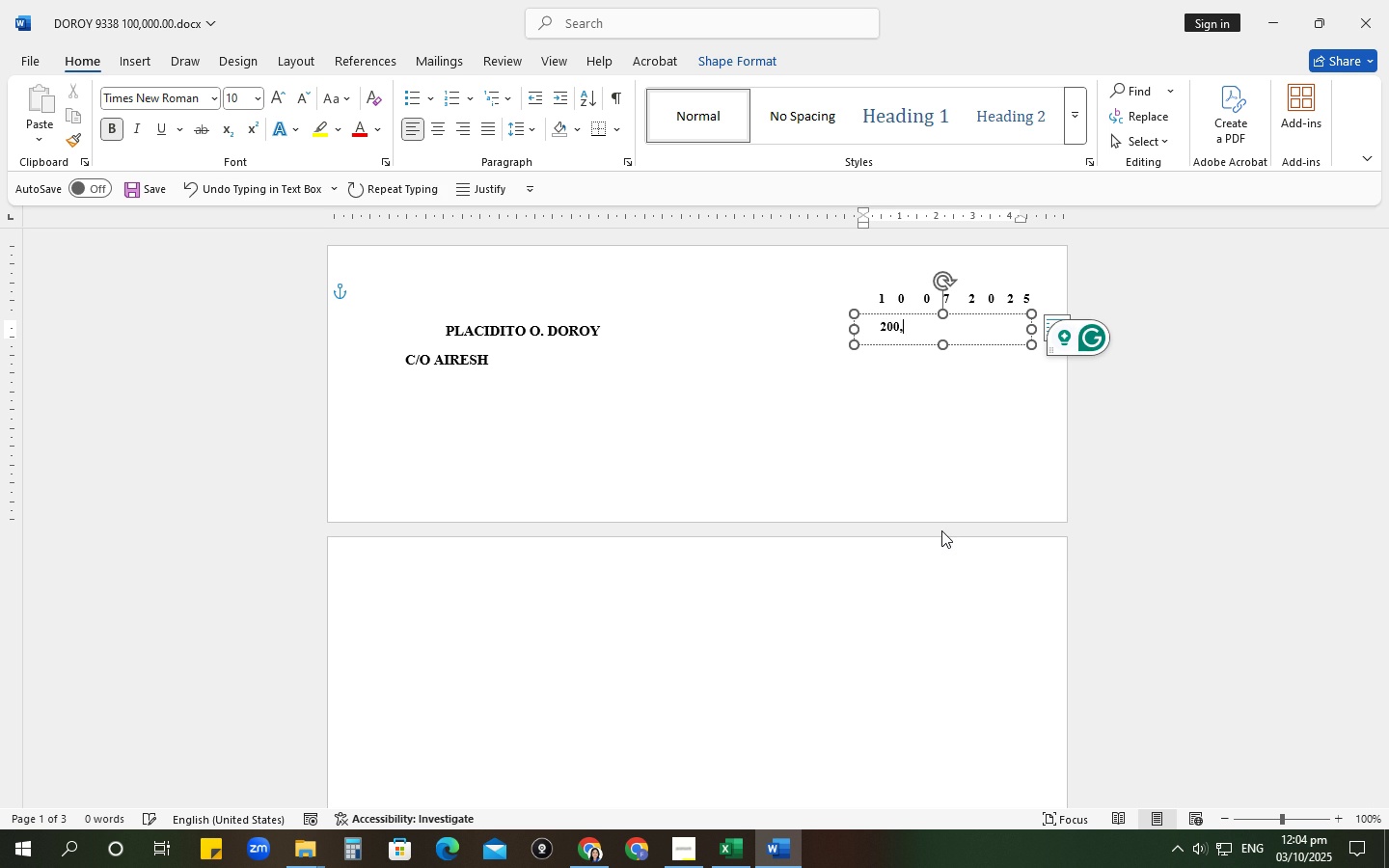 
key(Numpad0)
 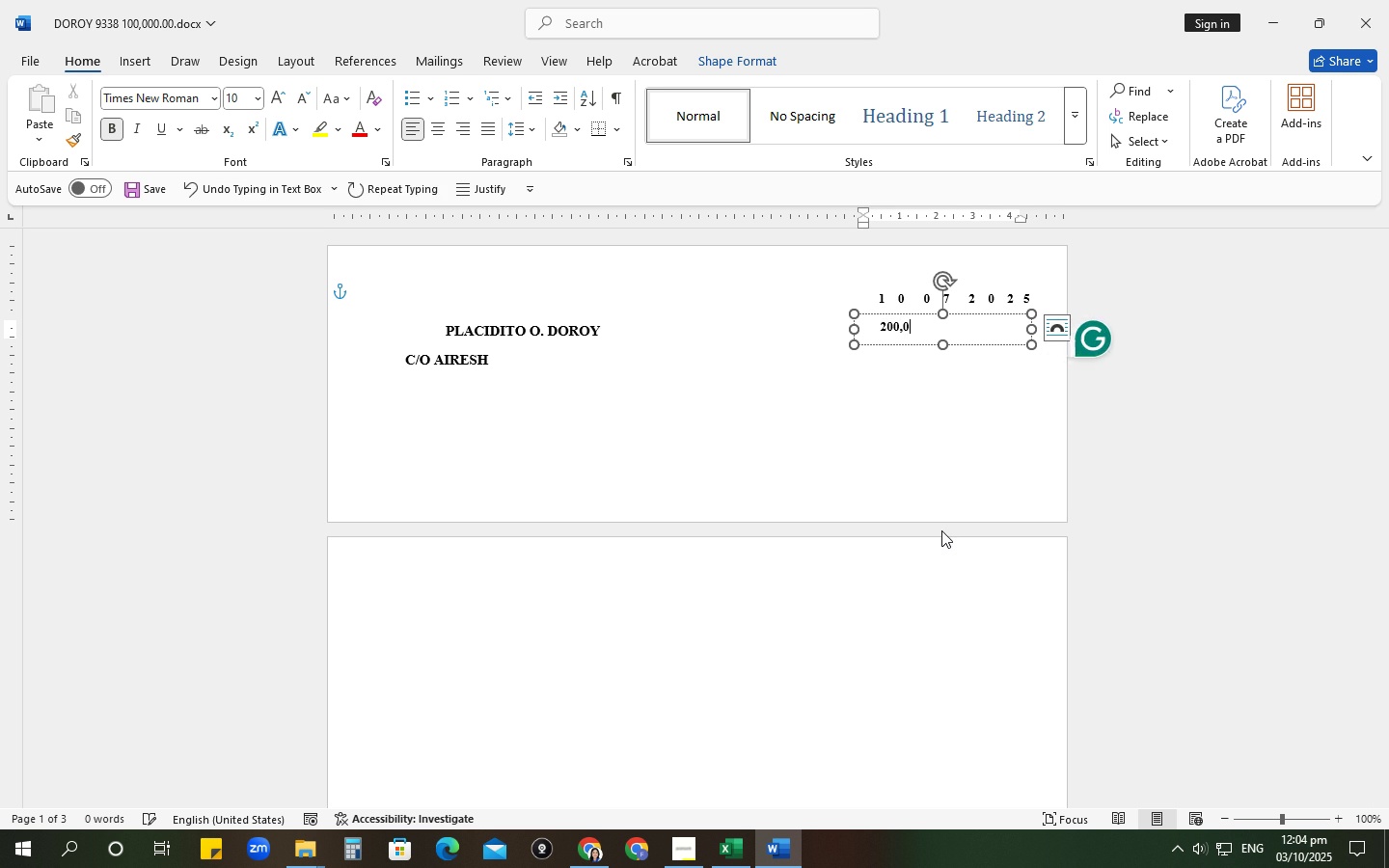 
key(Numpad0)
 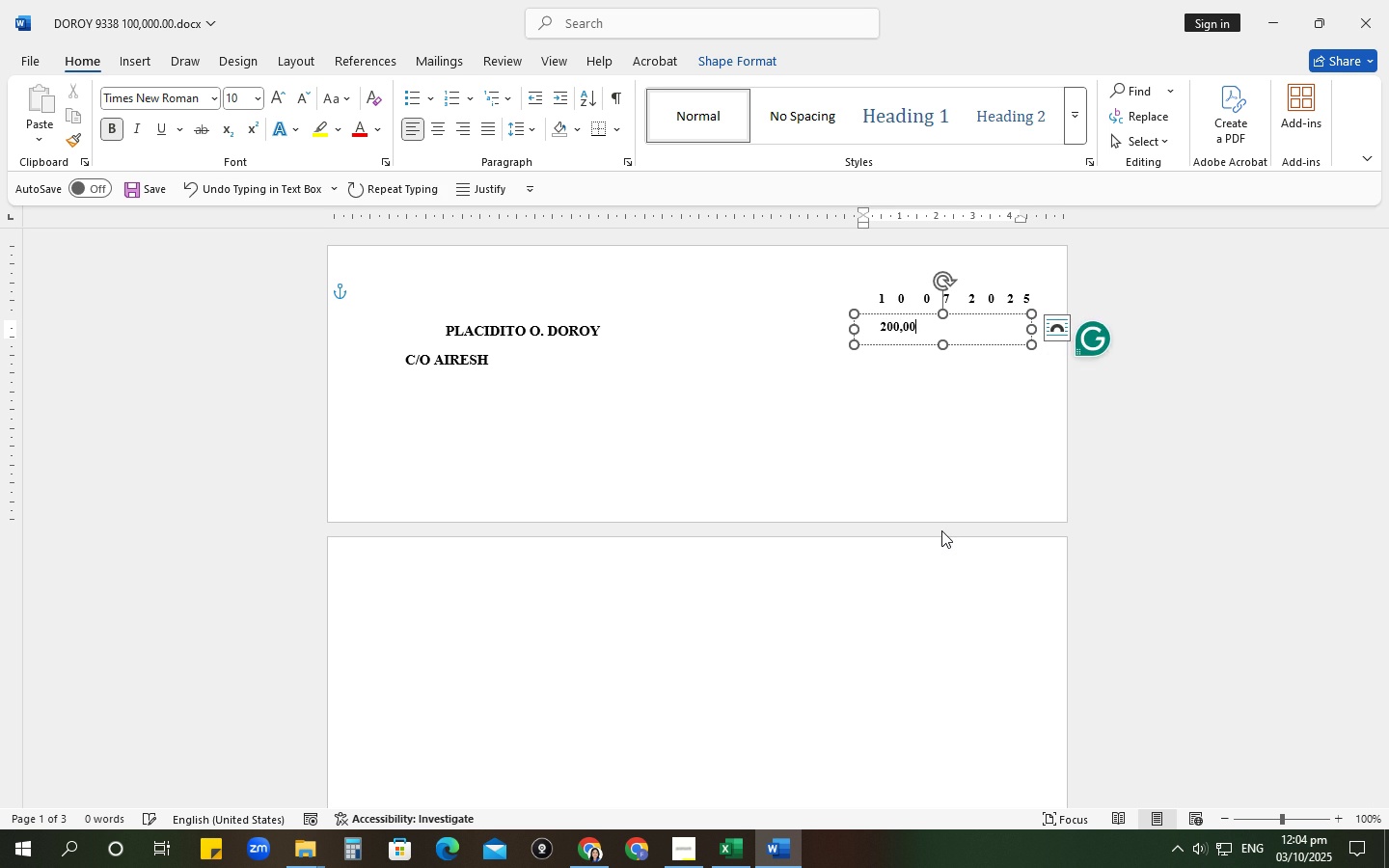 
key(Numpad0)
 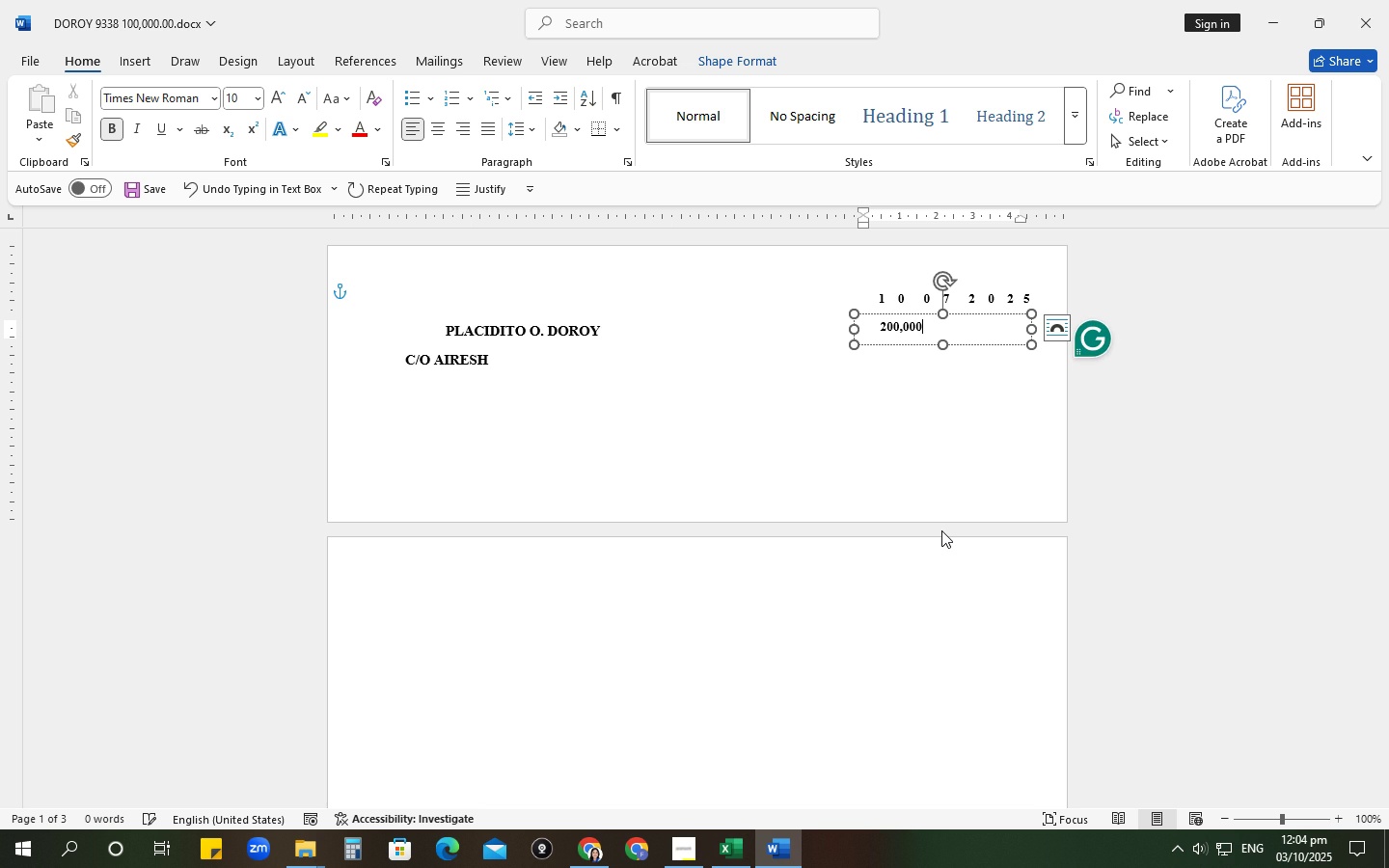 
key(NumpadDecimal)
 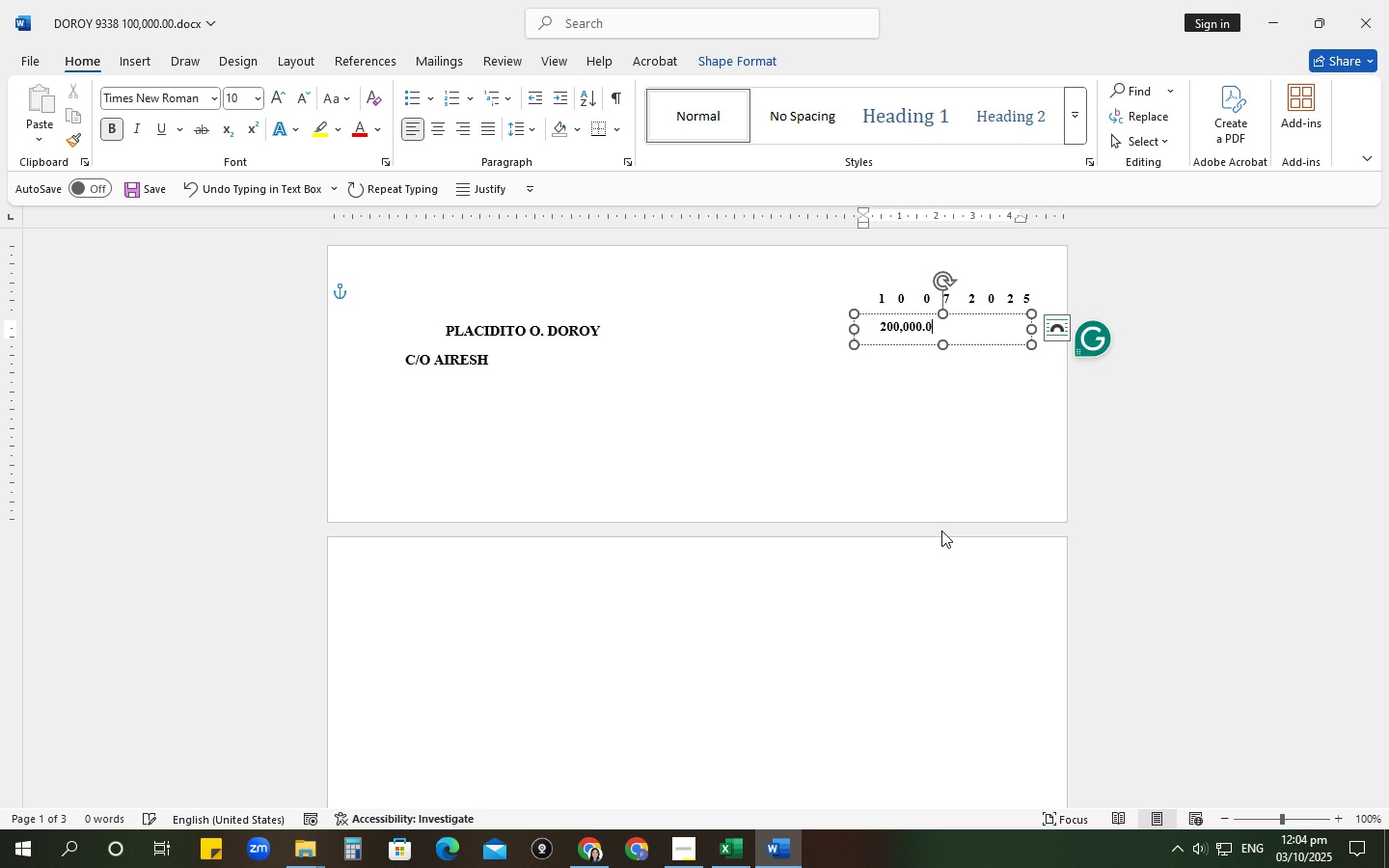 
key(Numpad0)
 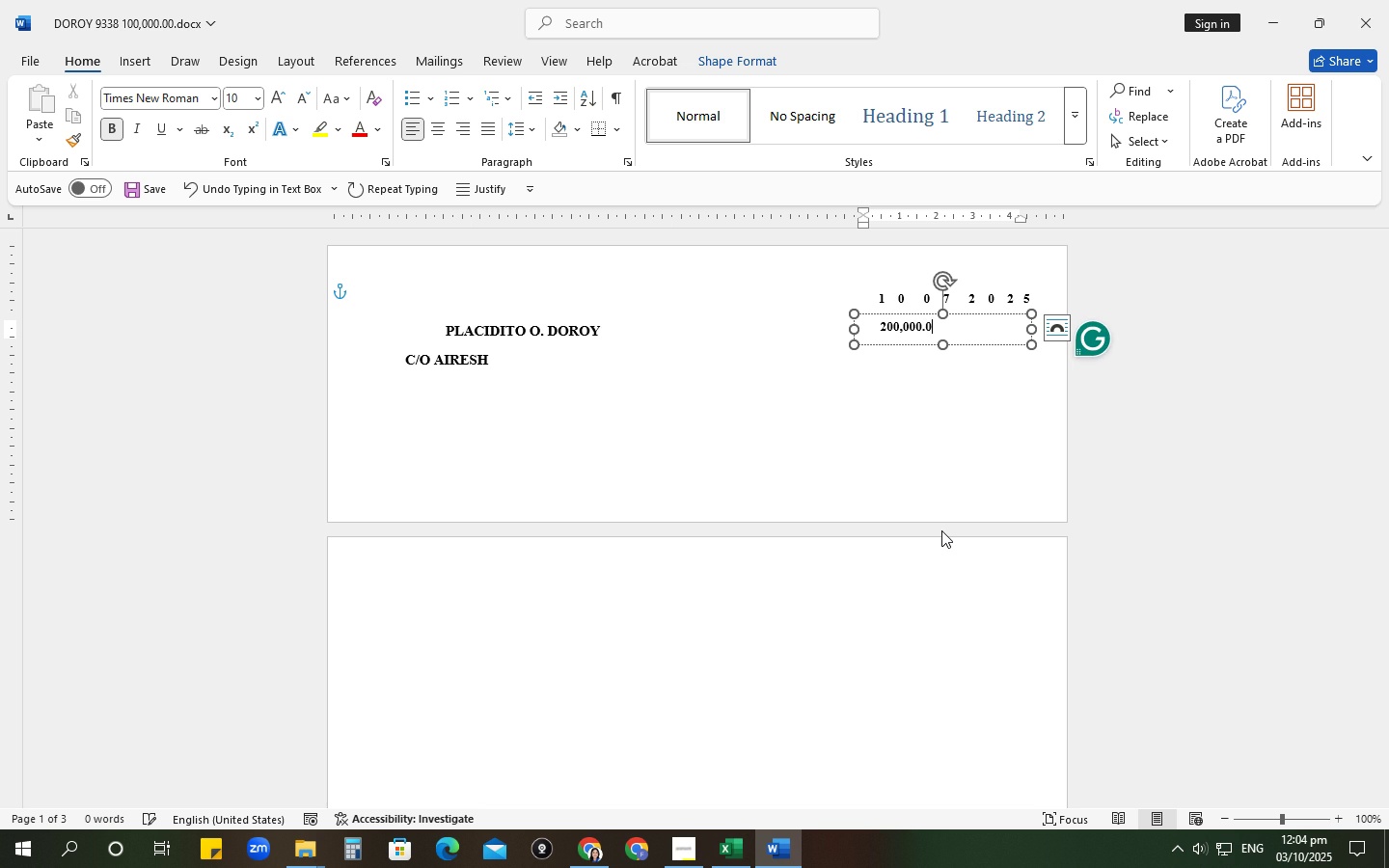 
key(Numpad0)
 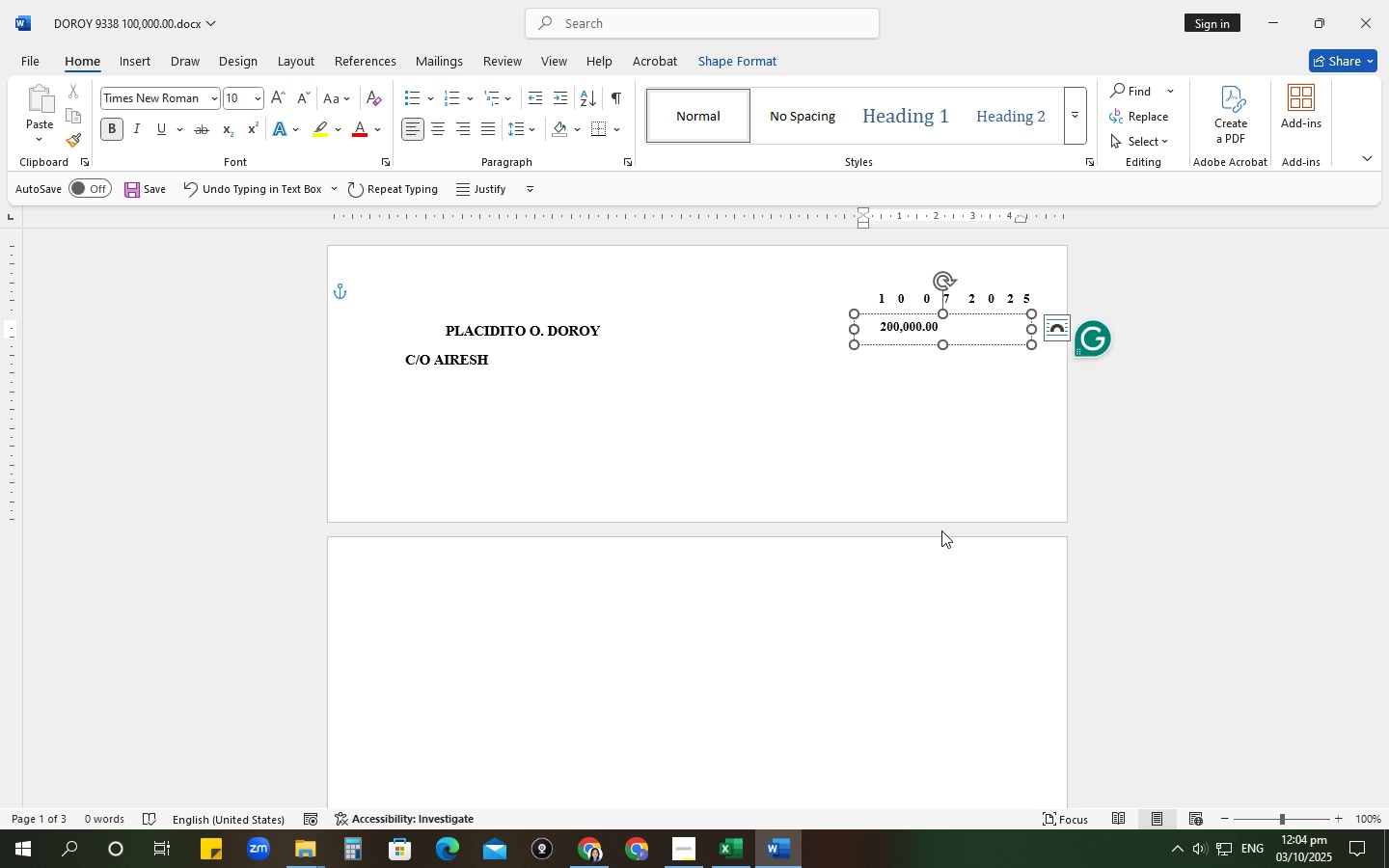 
key(Control+ControlLeft)
 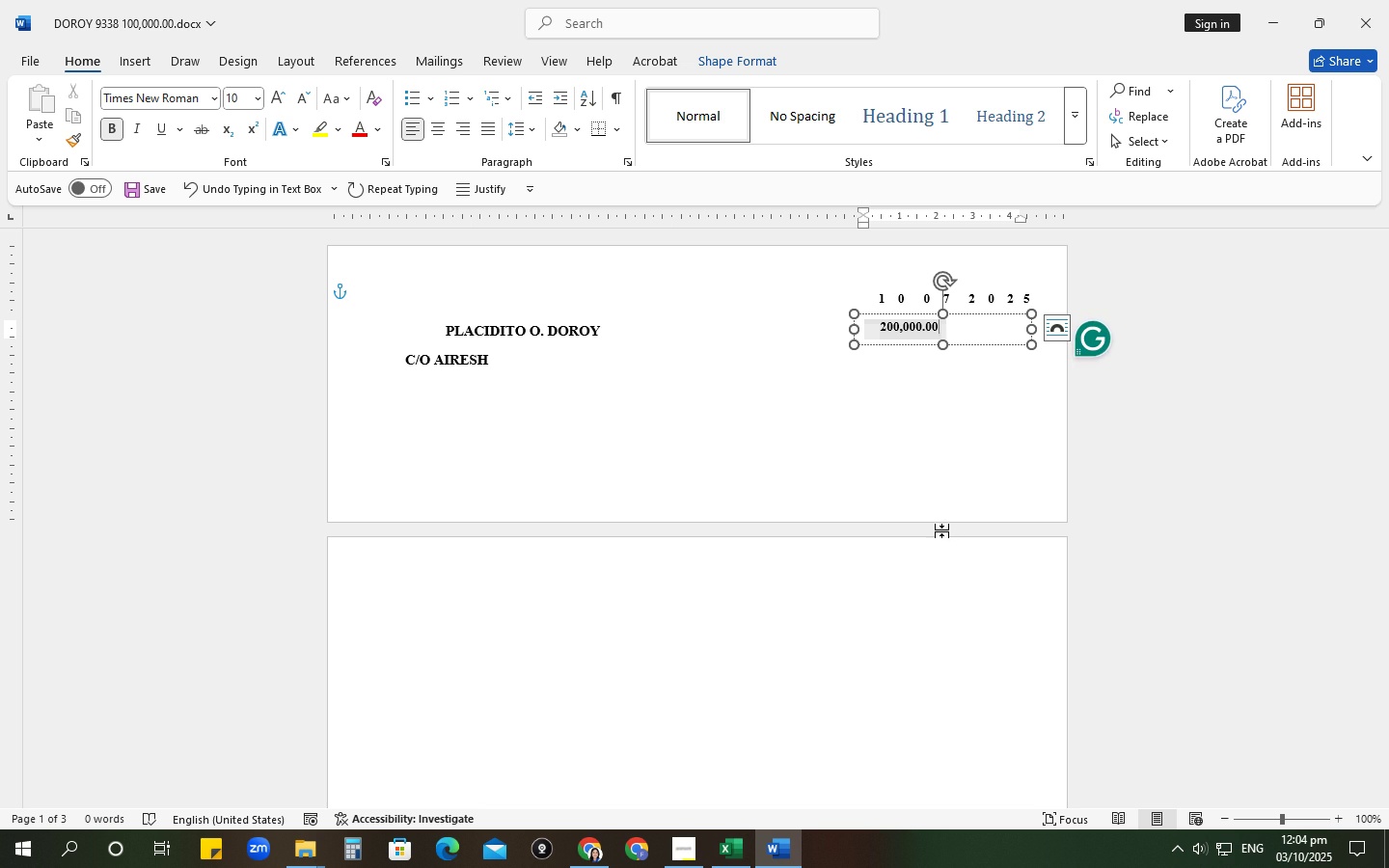 
key(Control+A)
 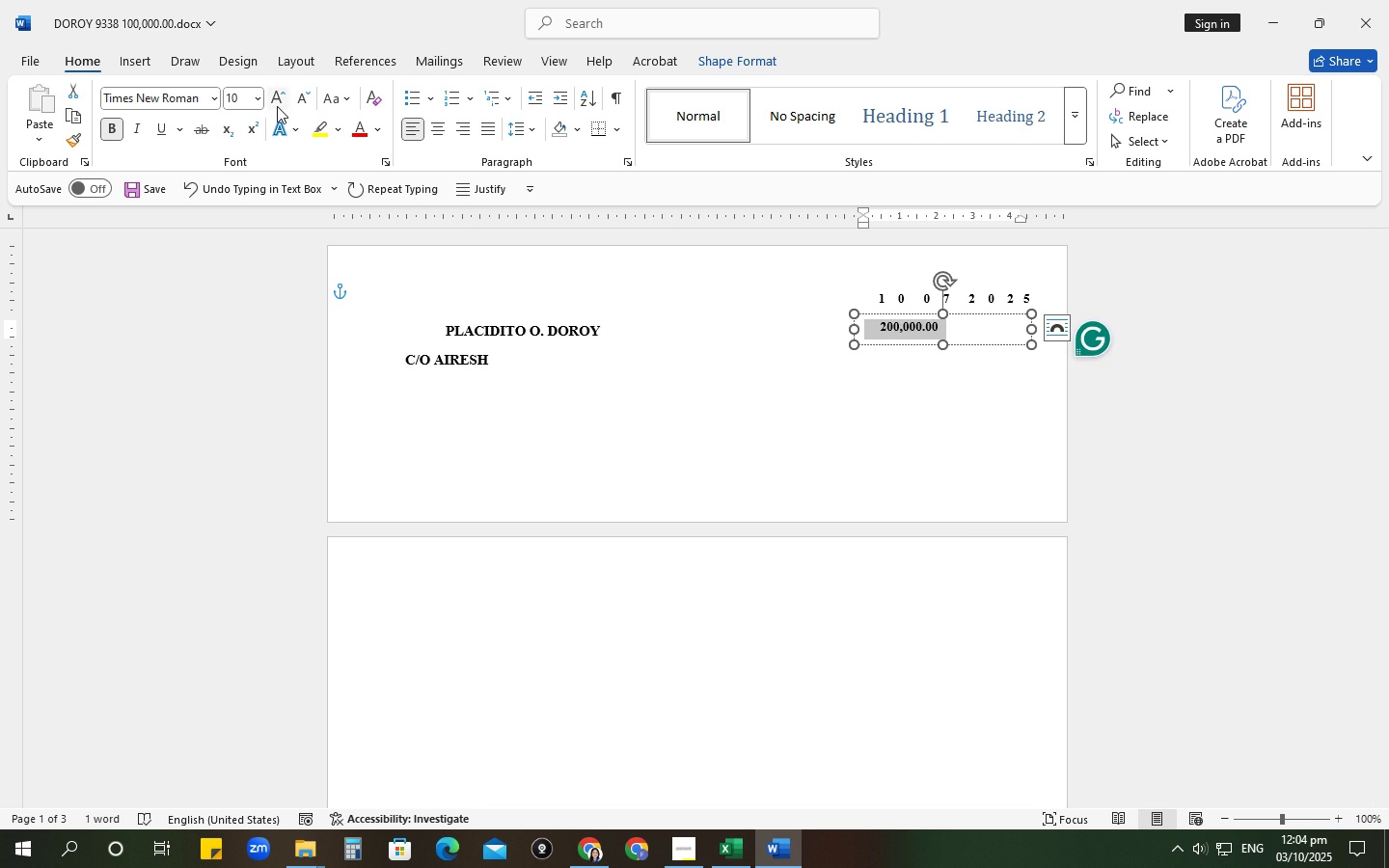 
left_click([274, 108])
 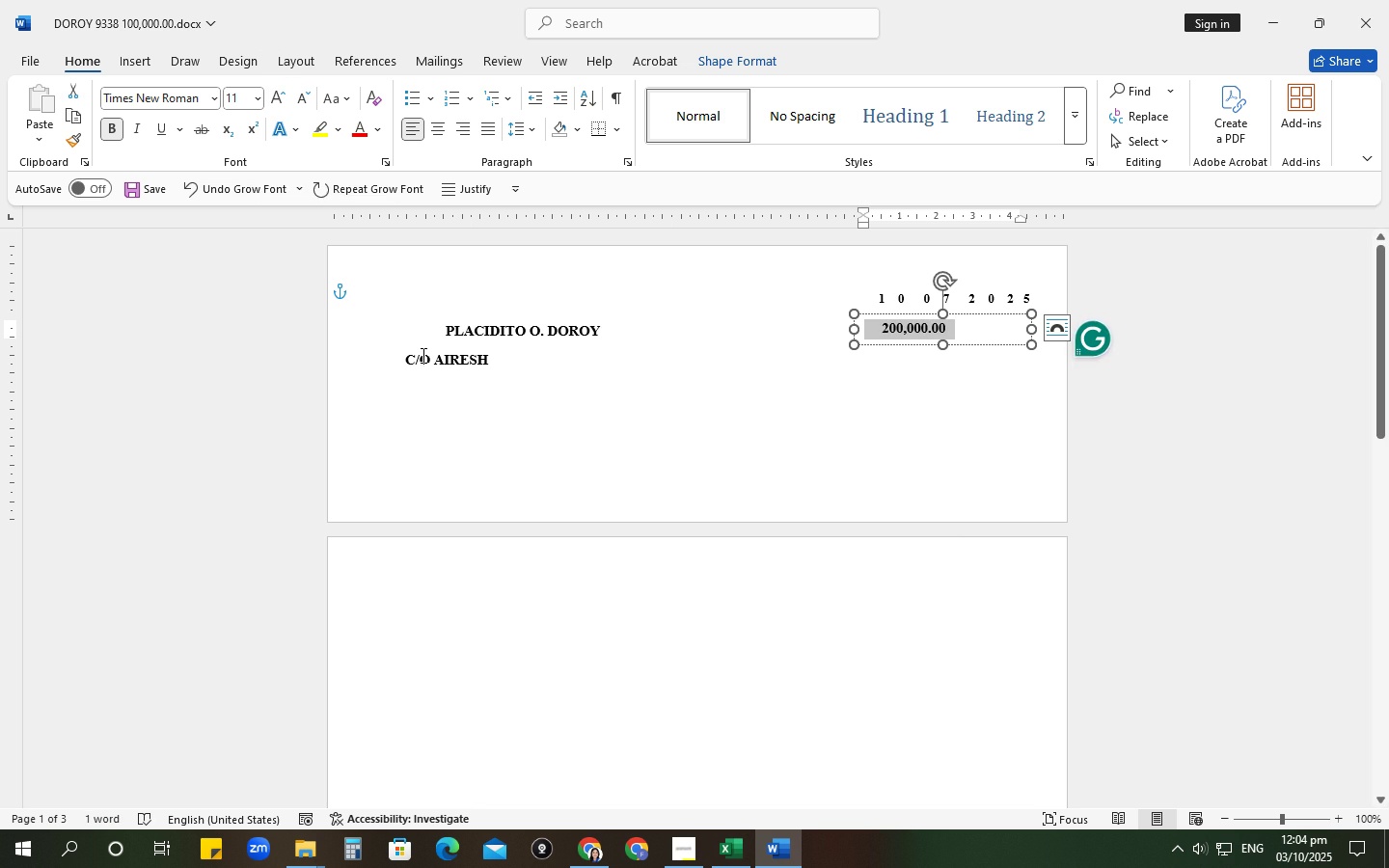 
left_click([422, 354])
 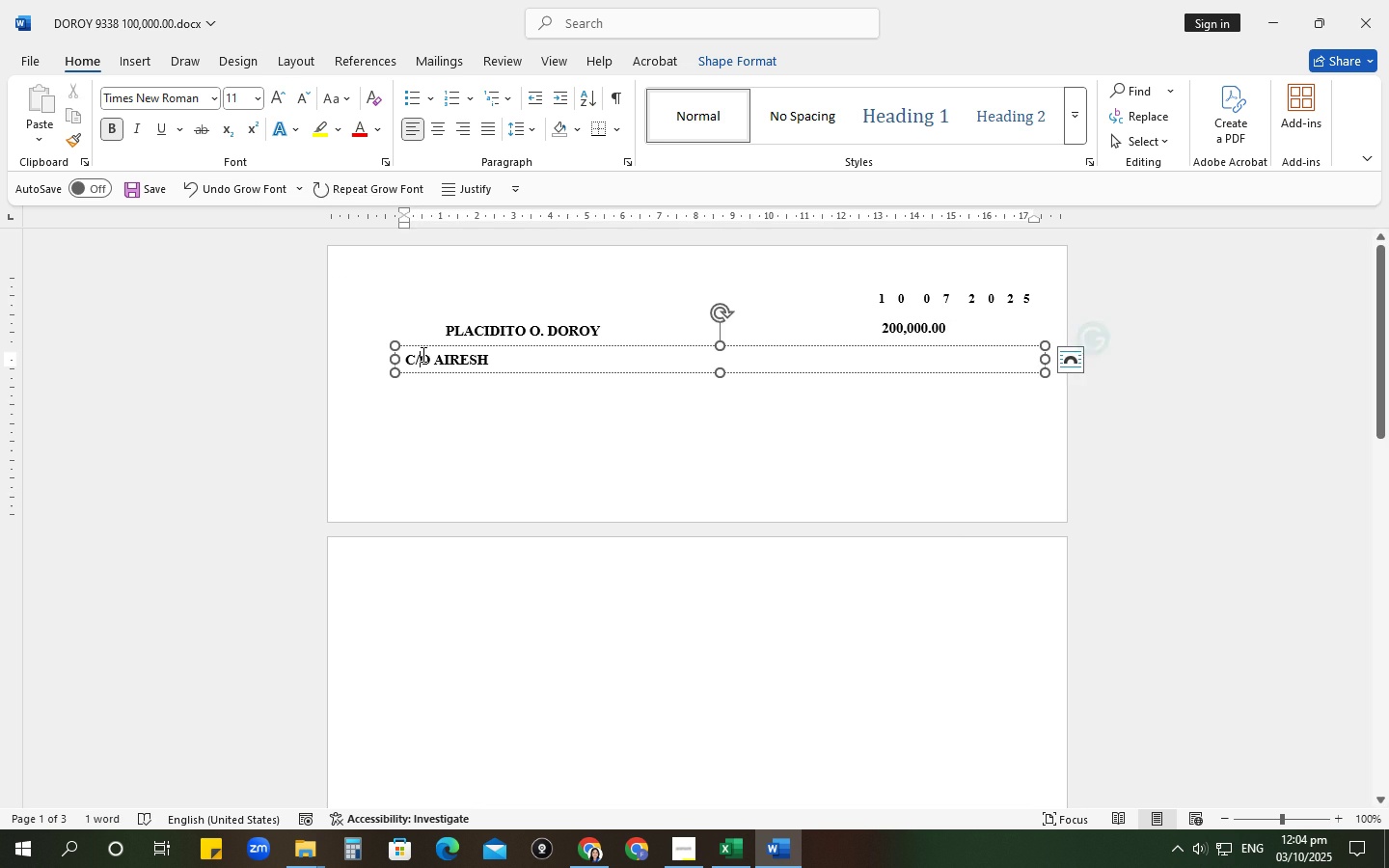 
key(Control+ControlLeft)
 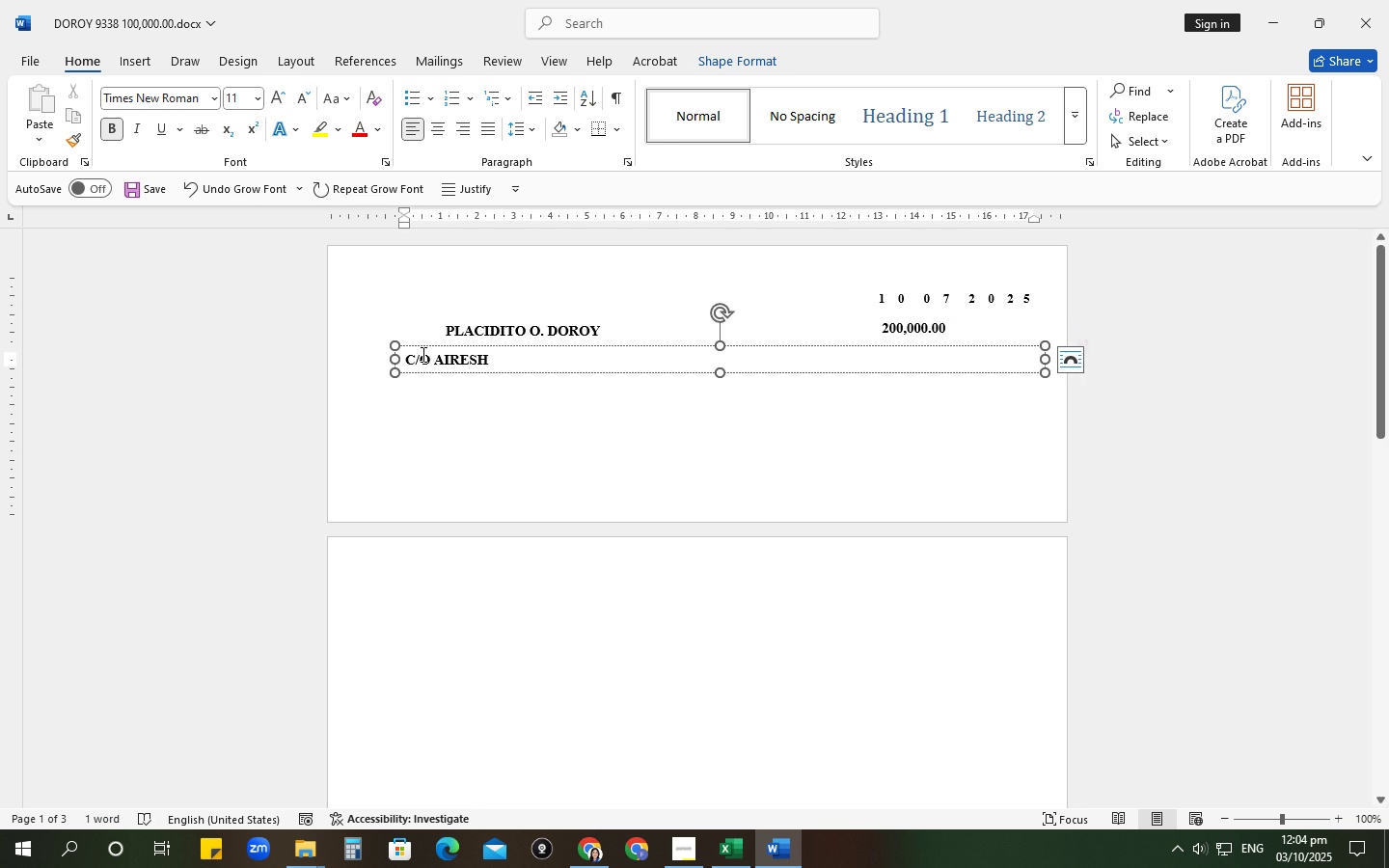 
key(Control+A)
 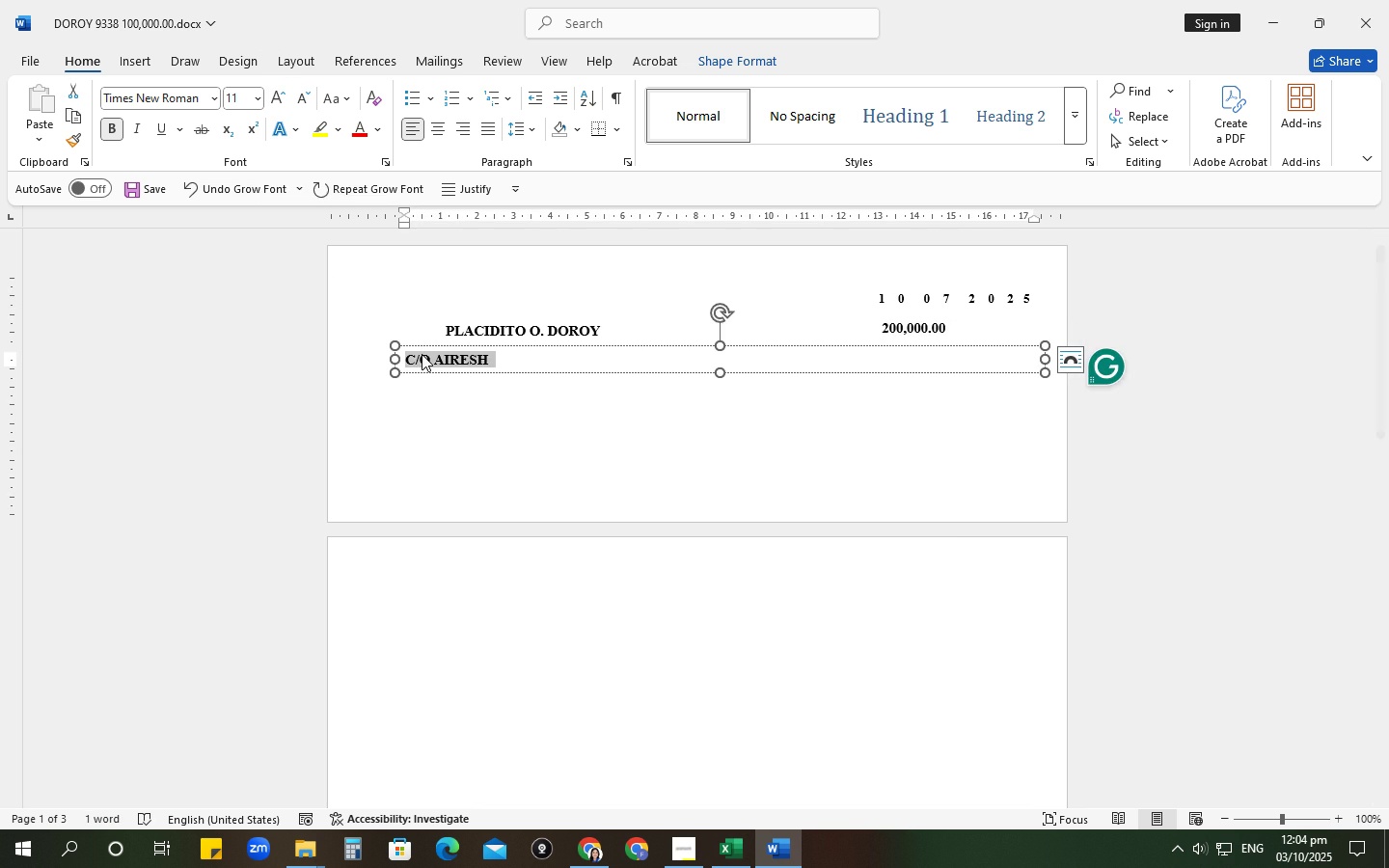 
type(TWO HUNDRED THOUSANDF )
key(Backspace)
key(Backspace)
type( PESOS OB)
key(Backspace)
type(NLY)
 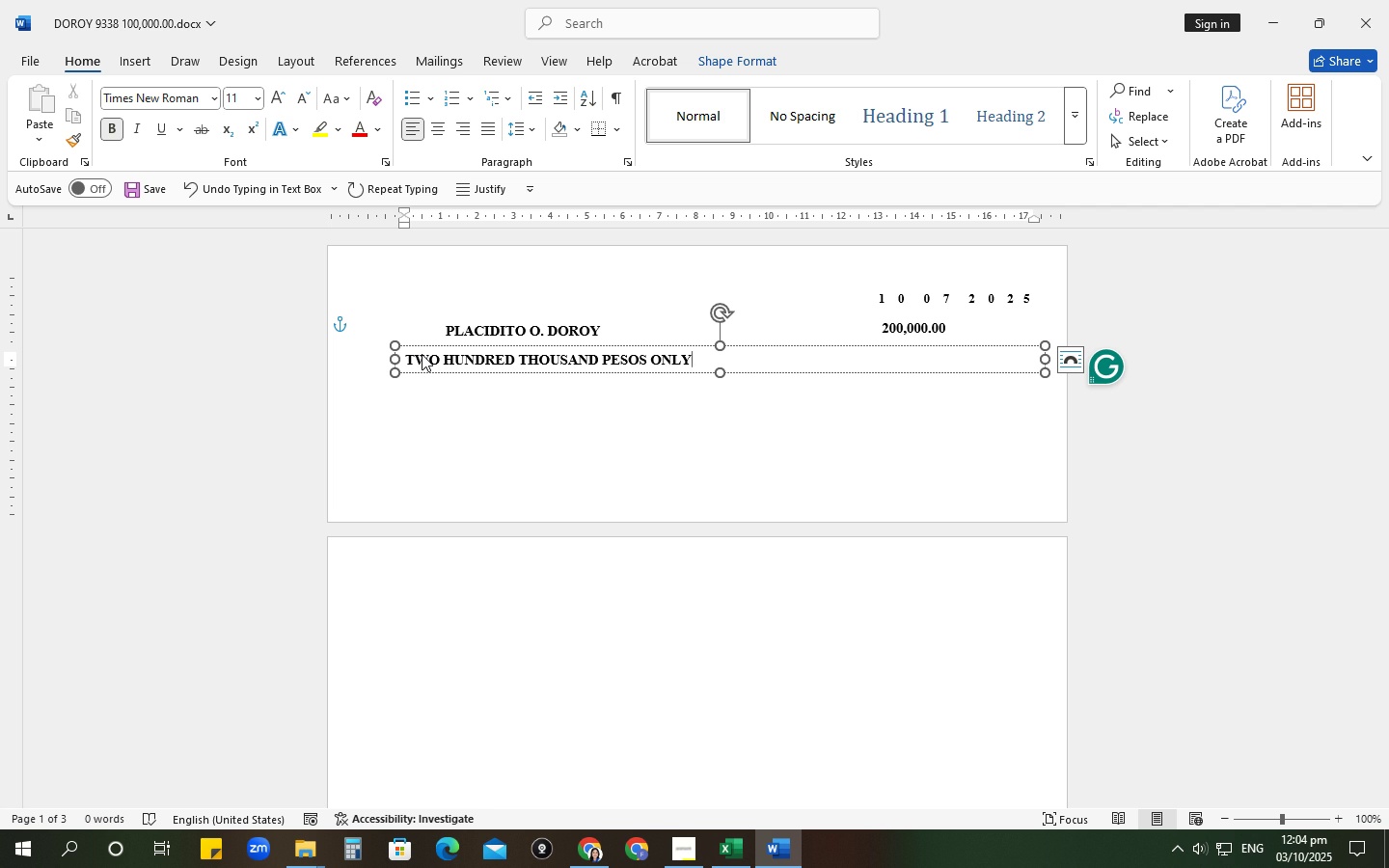 
wait(23.19)
 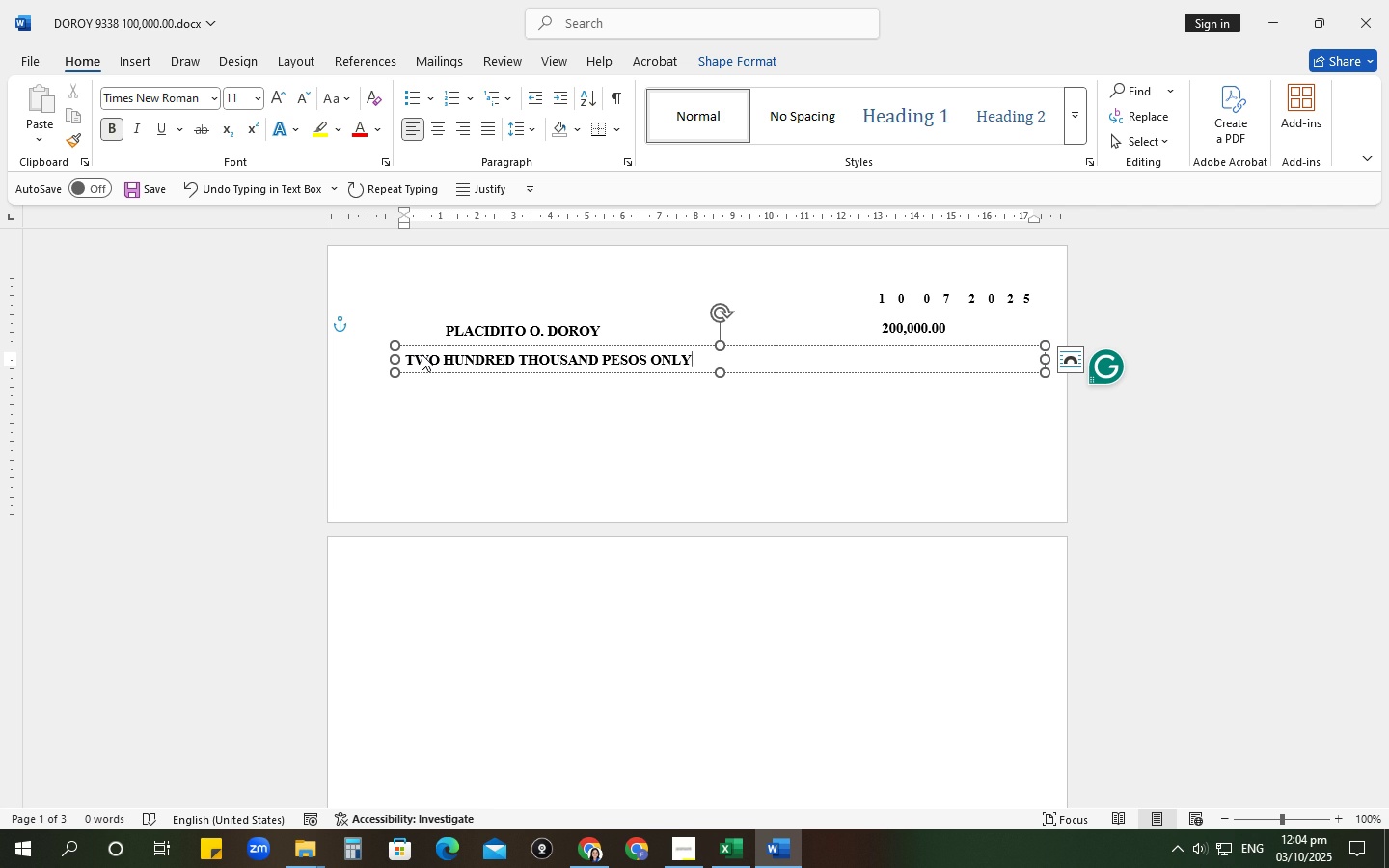 
left_click([605, 854])
 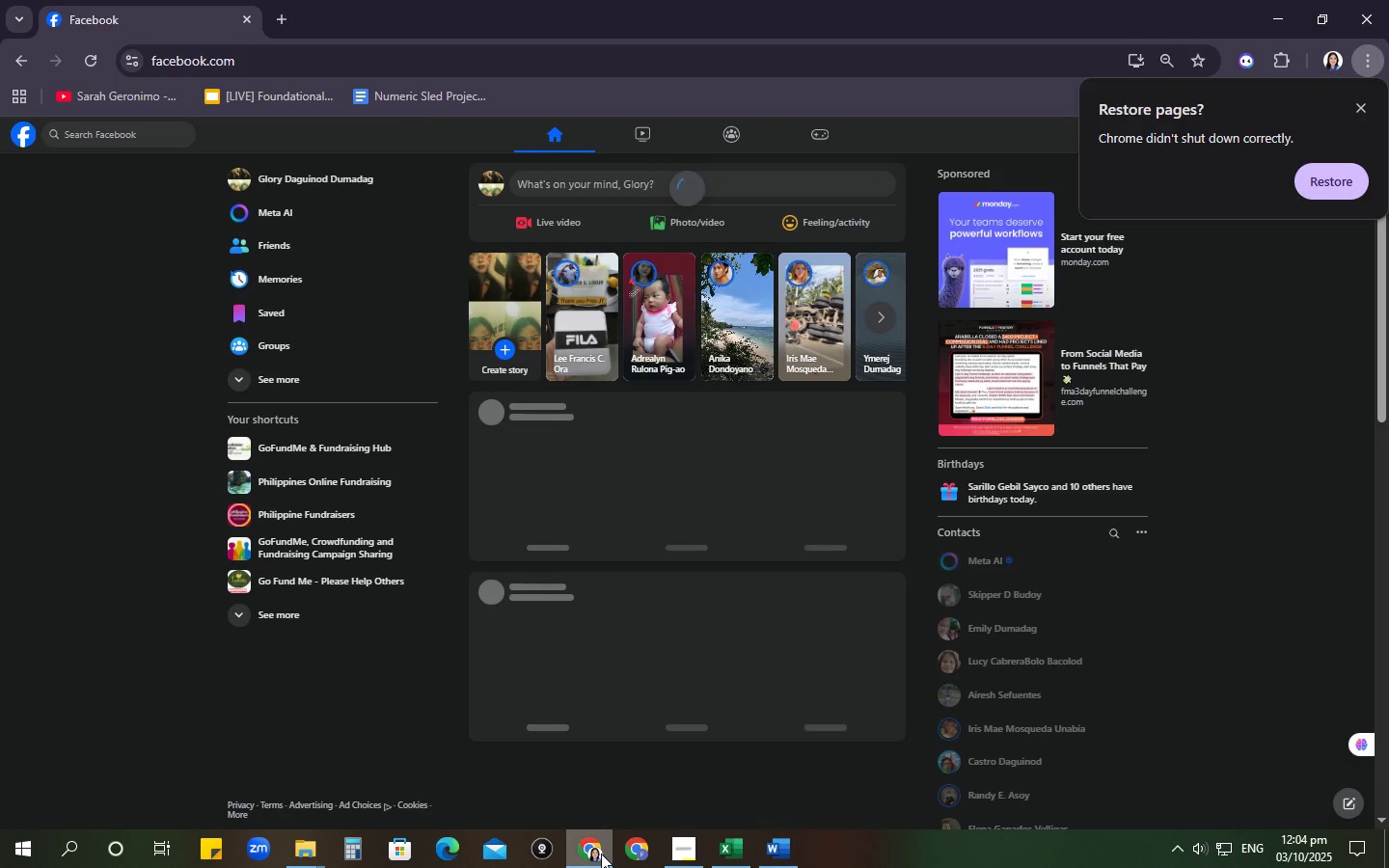 
left_click([601, 854])